 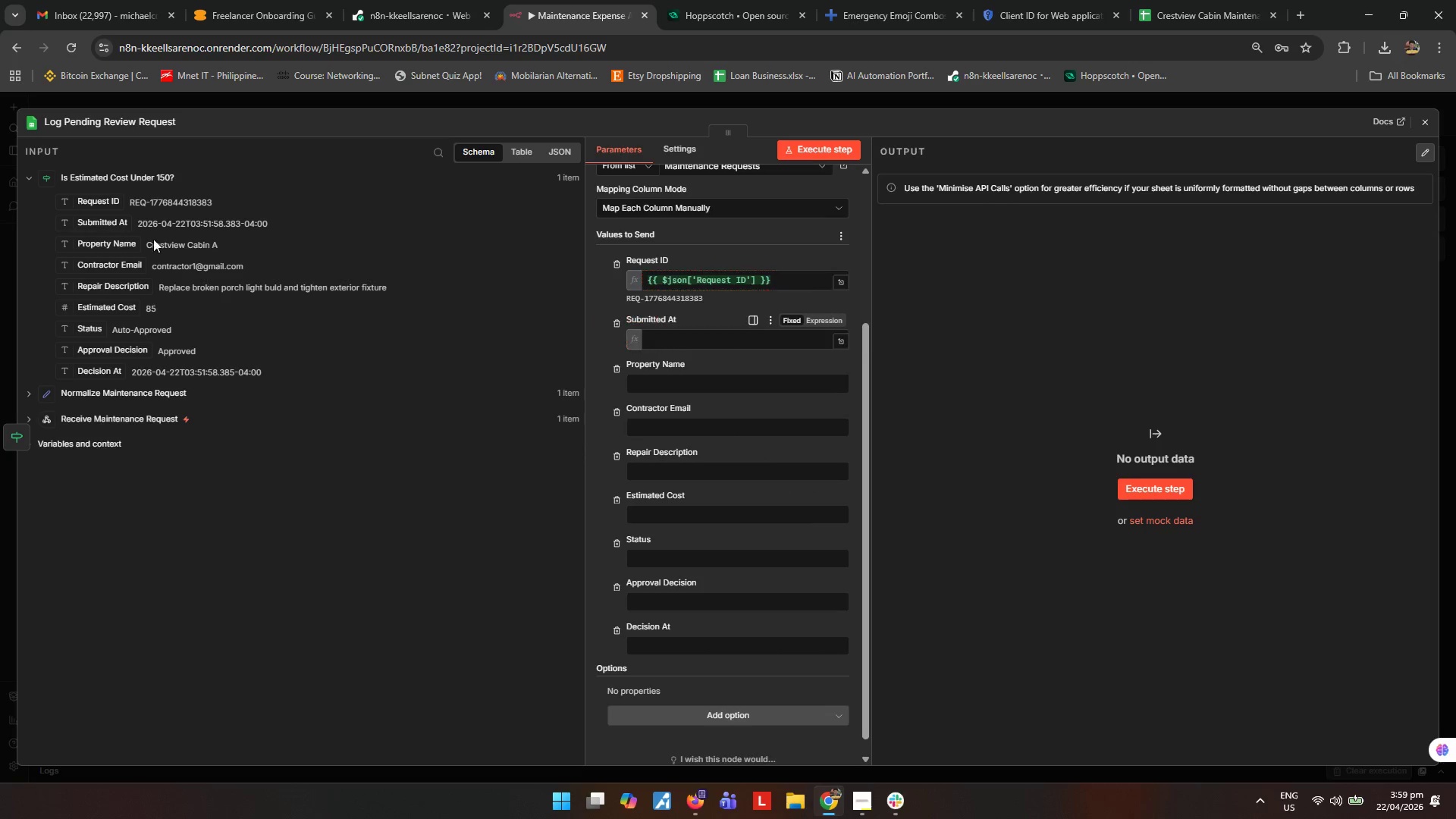 
left_click_drag(start_coordinate=[97, 243], to_coordinate=[650, 397])
 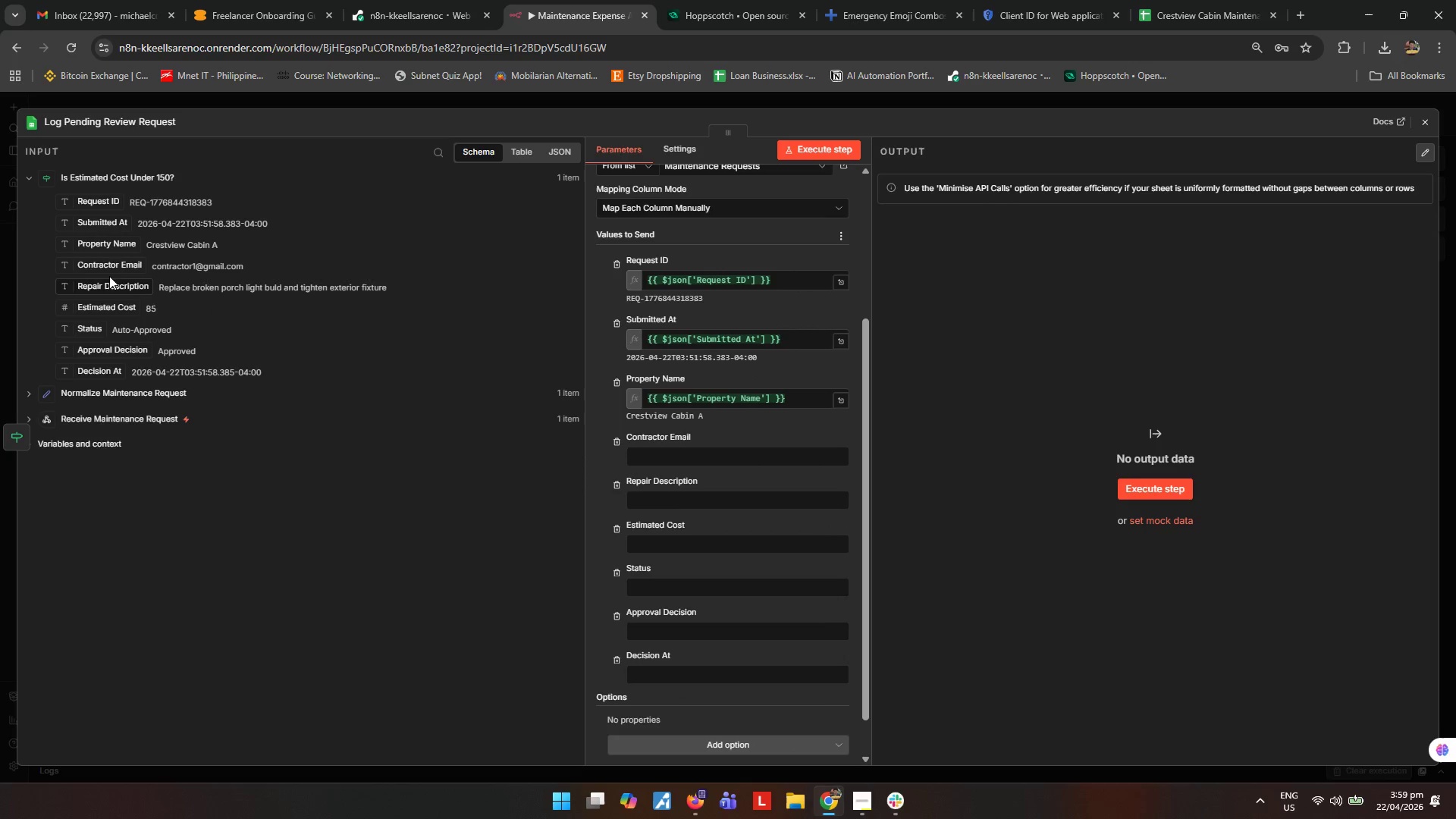 
left_click_drag(start_coordinate=[113, 270], to_coordinate=[650, 450])
 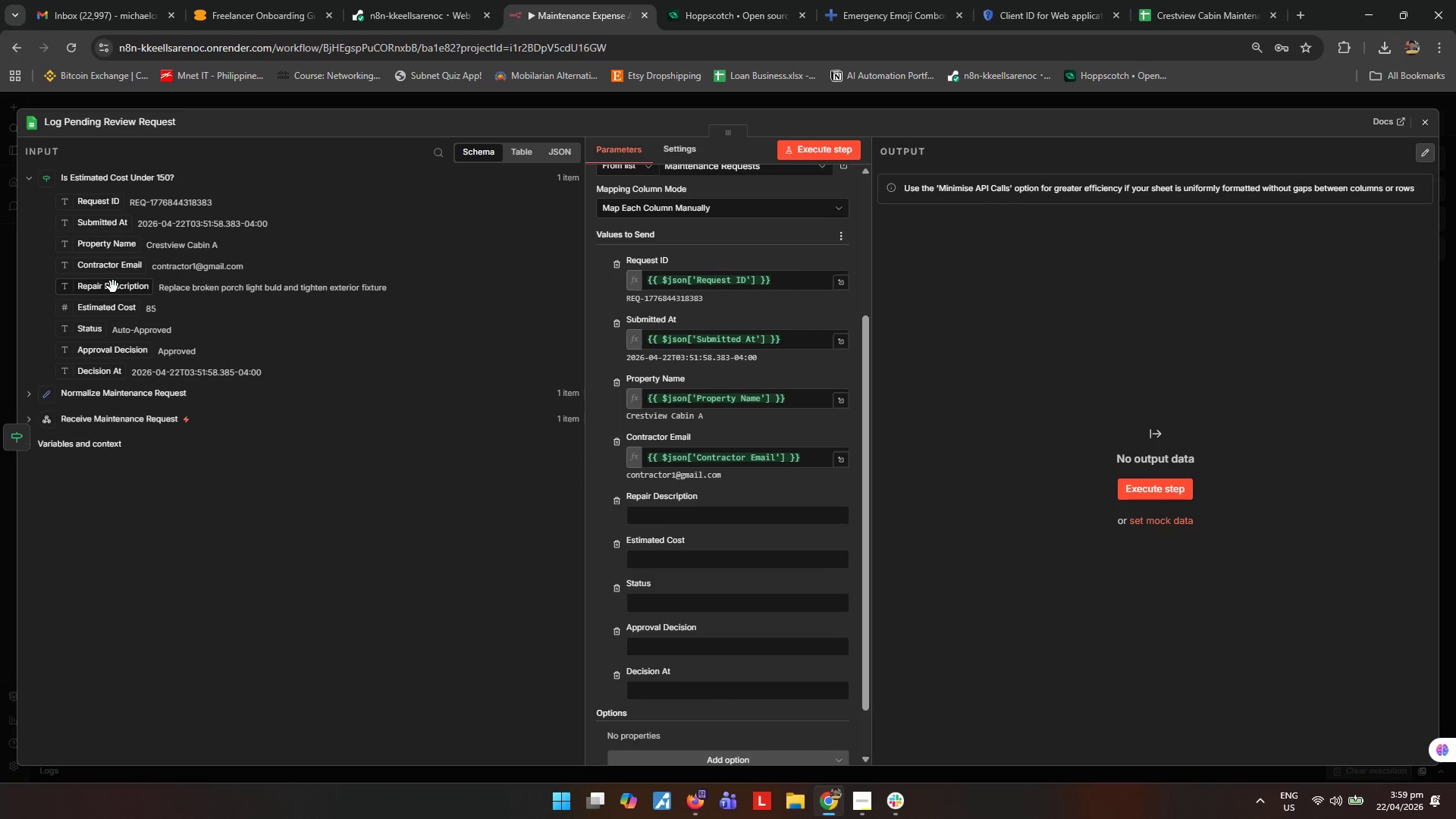 
left_click_drag(start_coordinate=[112, 284], to_coordinate=[694, 526])
 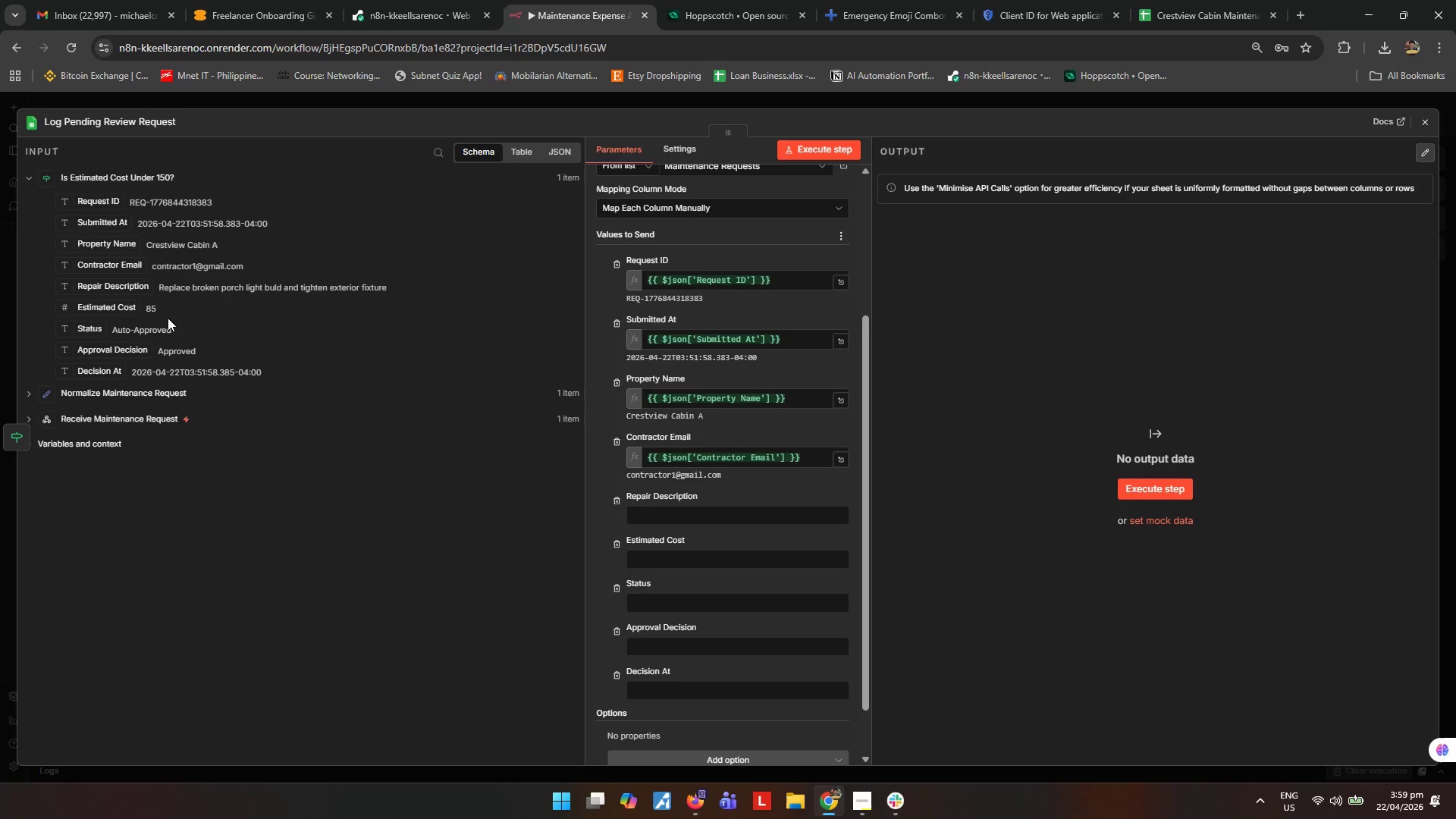 
left_click_drag(start_coordinate=[120, 293], to_coordinate=[689, 514])
 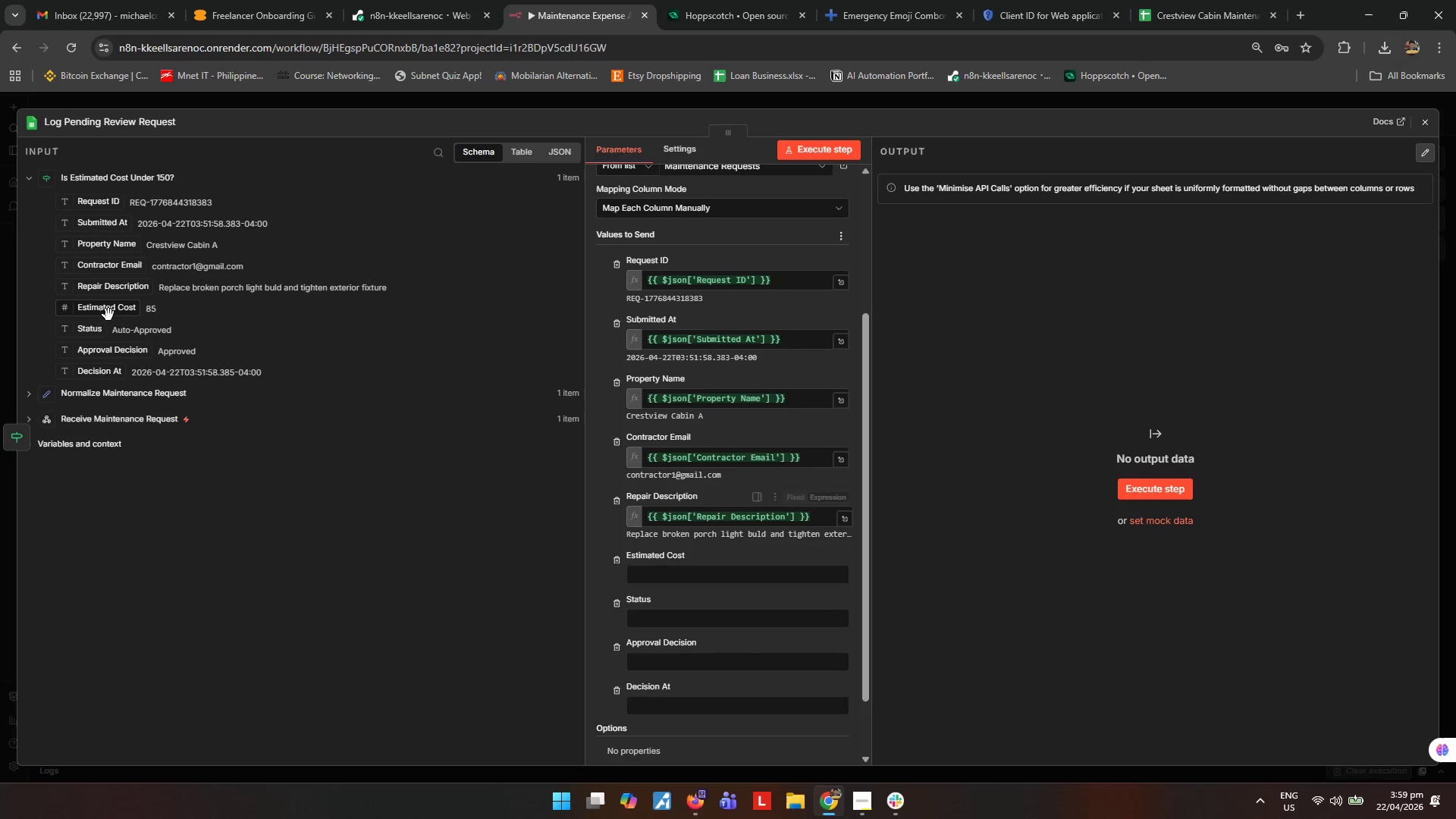 
left_click_drag(start_coordinate=[102, 312], to_coordinate=[666, 576])
 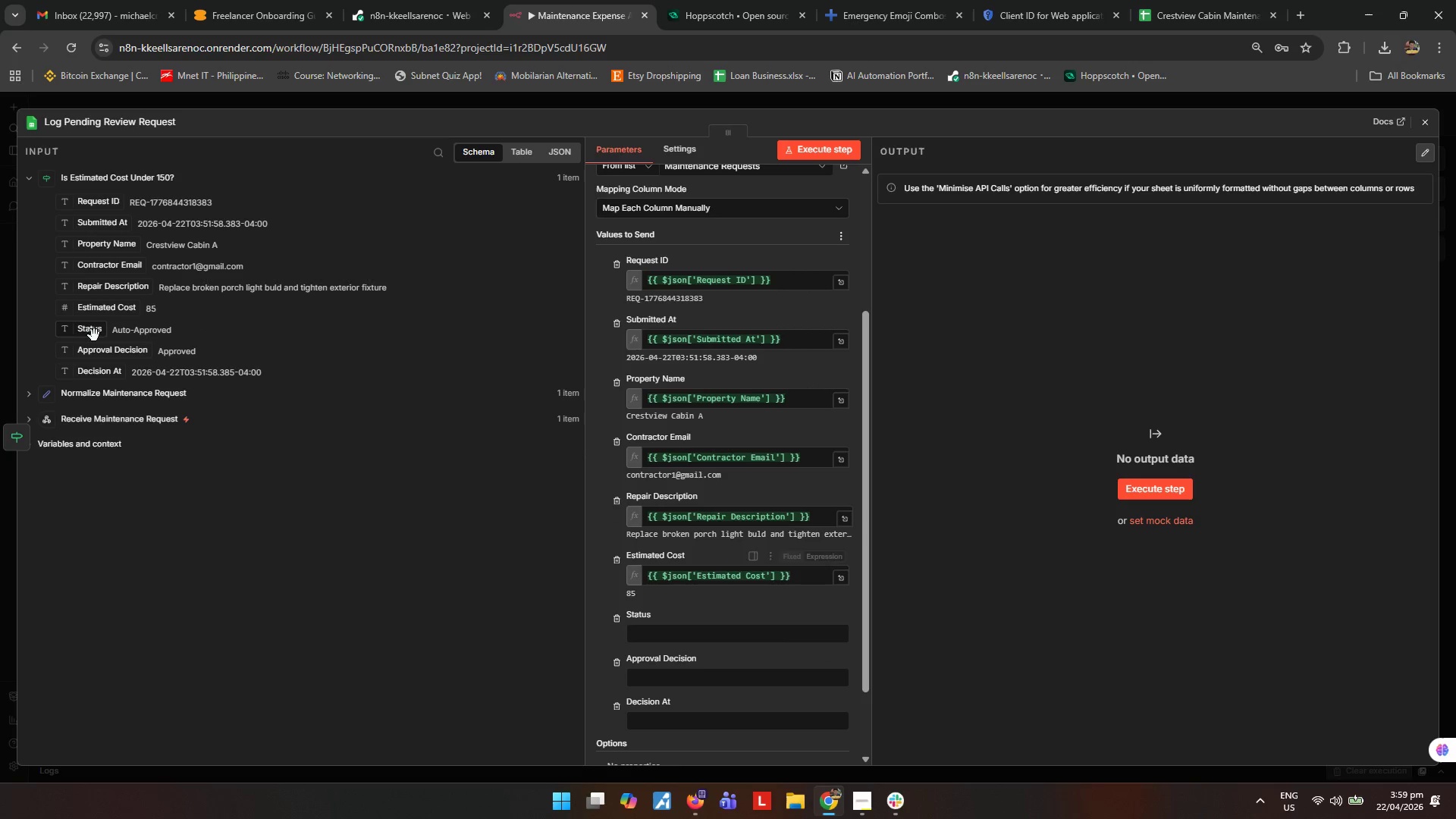 
left_click_drag(start_coordinate=[90, 331], to_coordinate=[644, 636])
 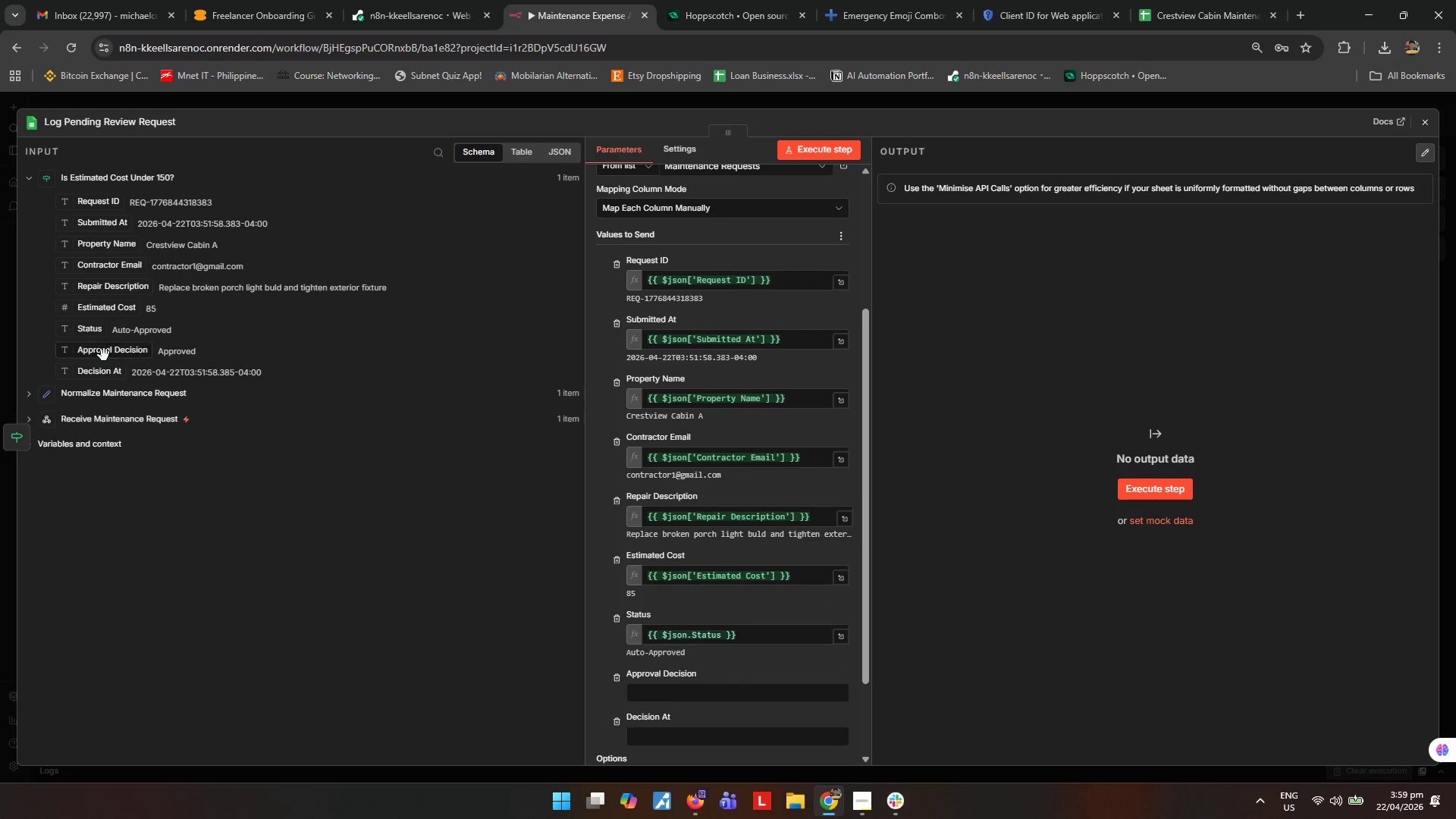 
left_click_drag(start_coordinate=[104, 355], to_coordinate=[663, 689])
 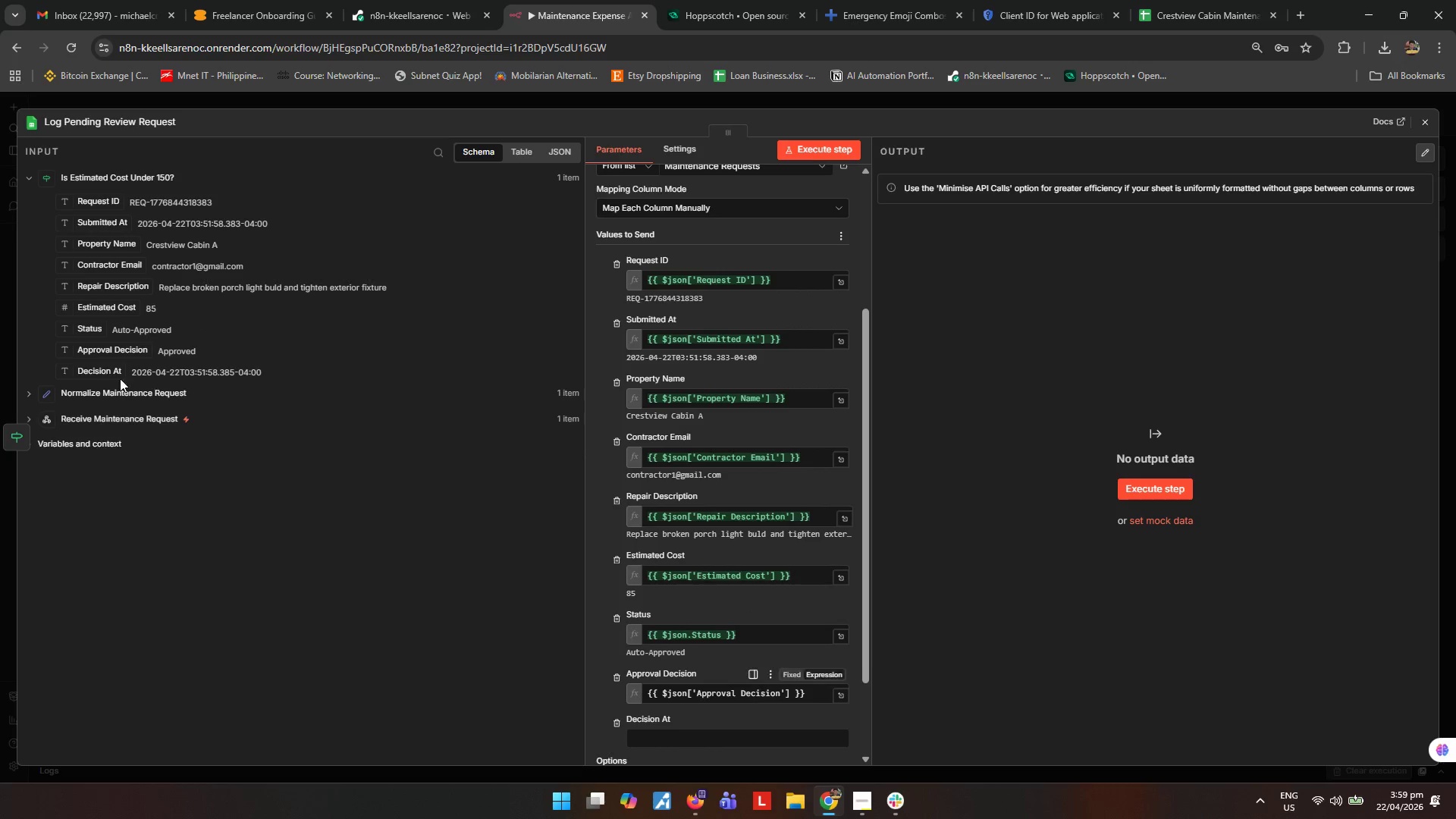 
left_click_drag(start_coordinate=[102, 373], to_coordinate=[657, 749])
 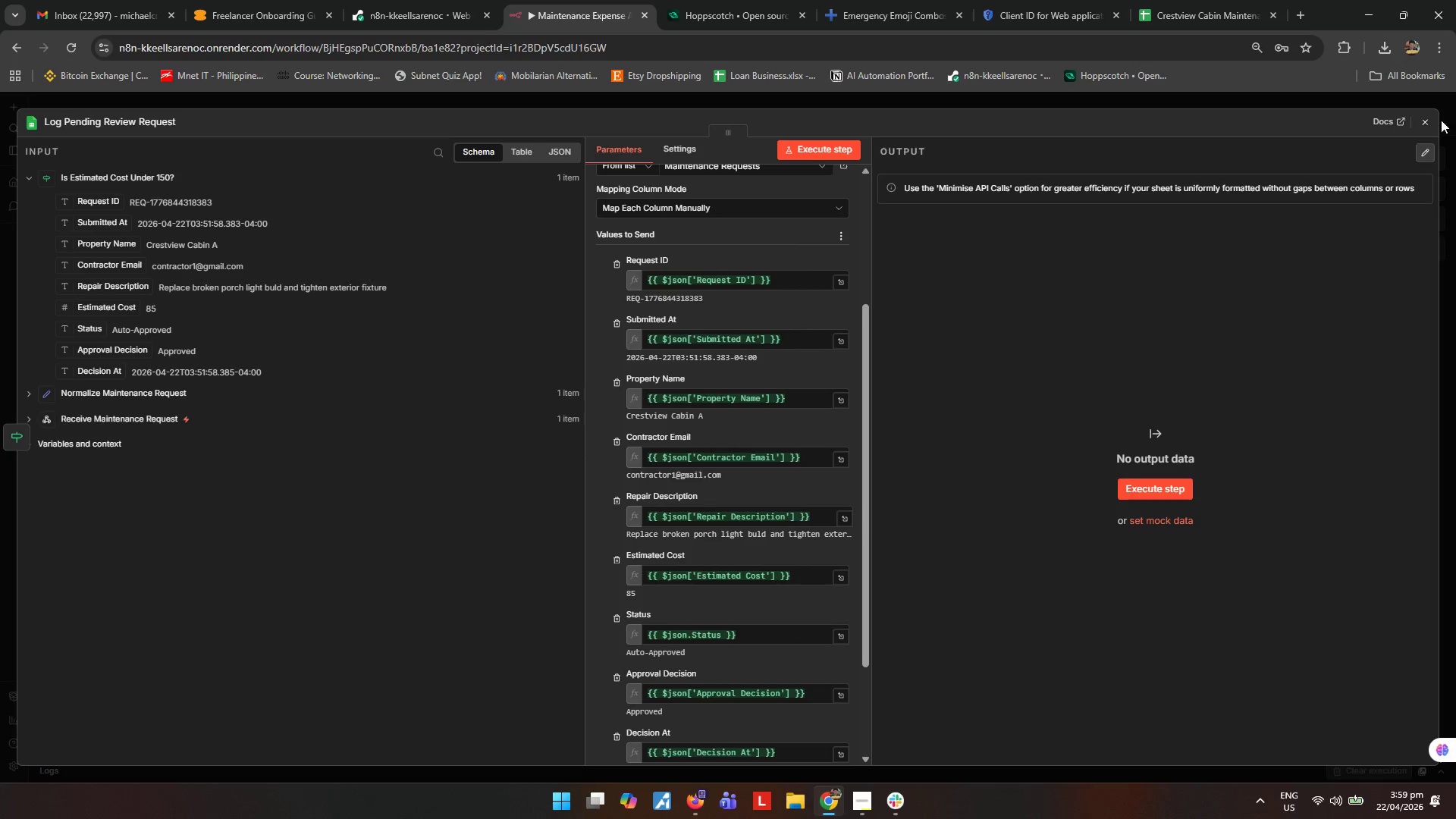 
left_click([1429, 119])
 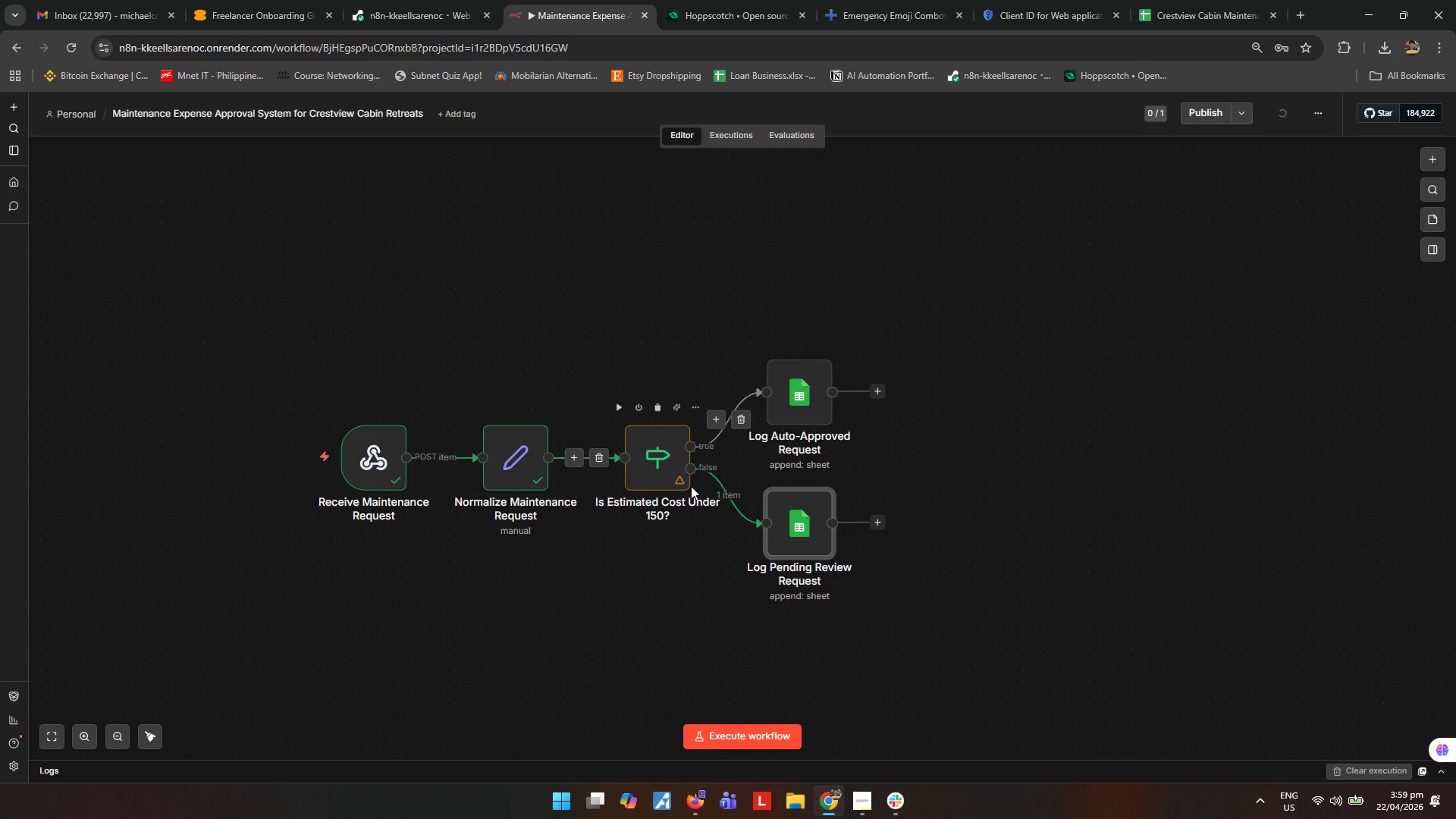 
double_click([632, 464])
 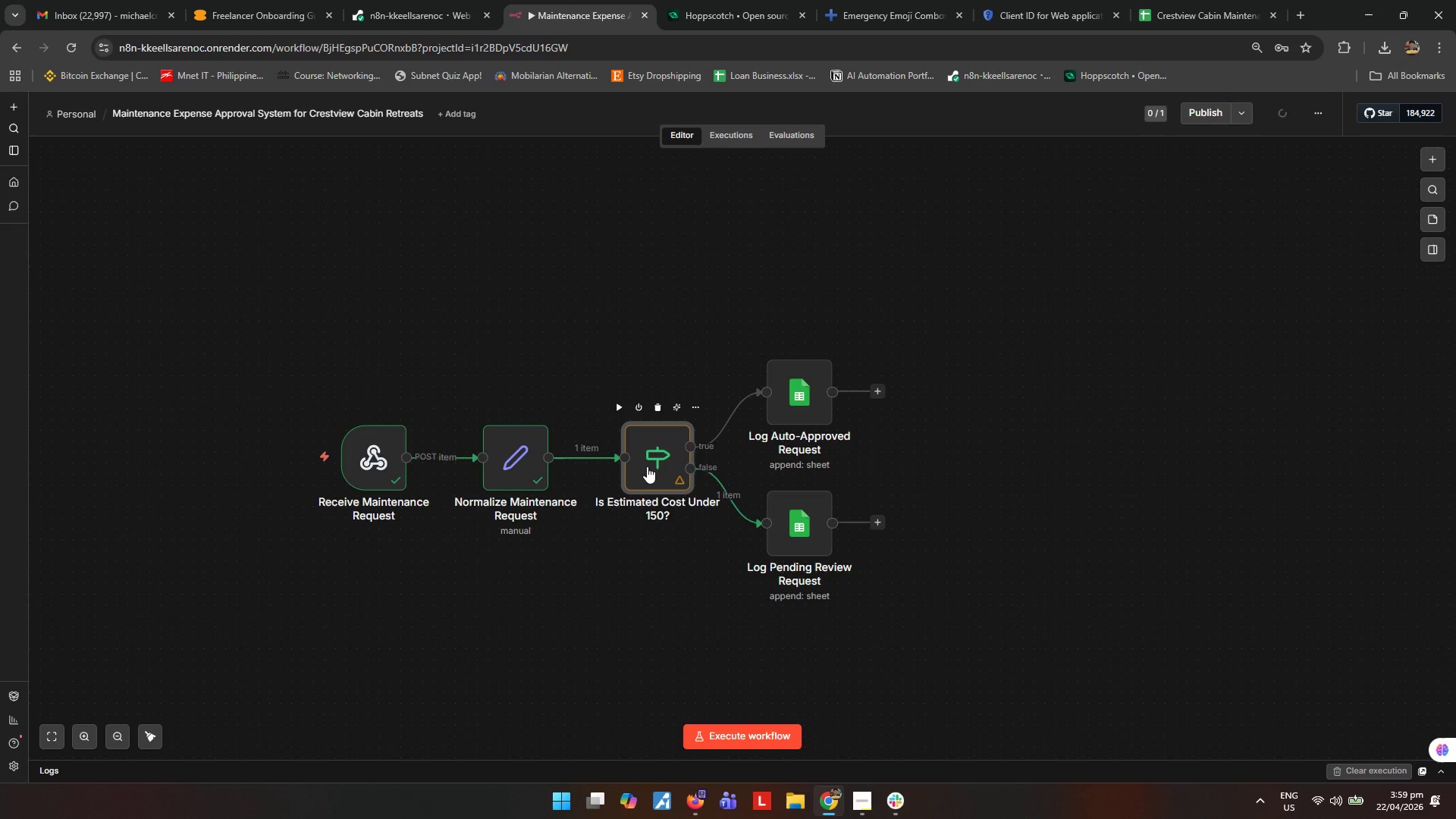 
double_click([647, 466])
 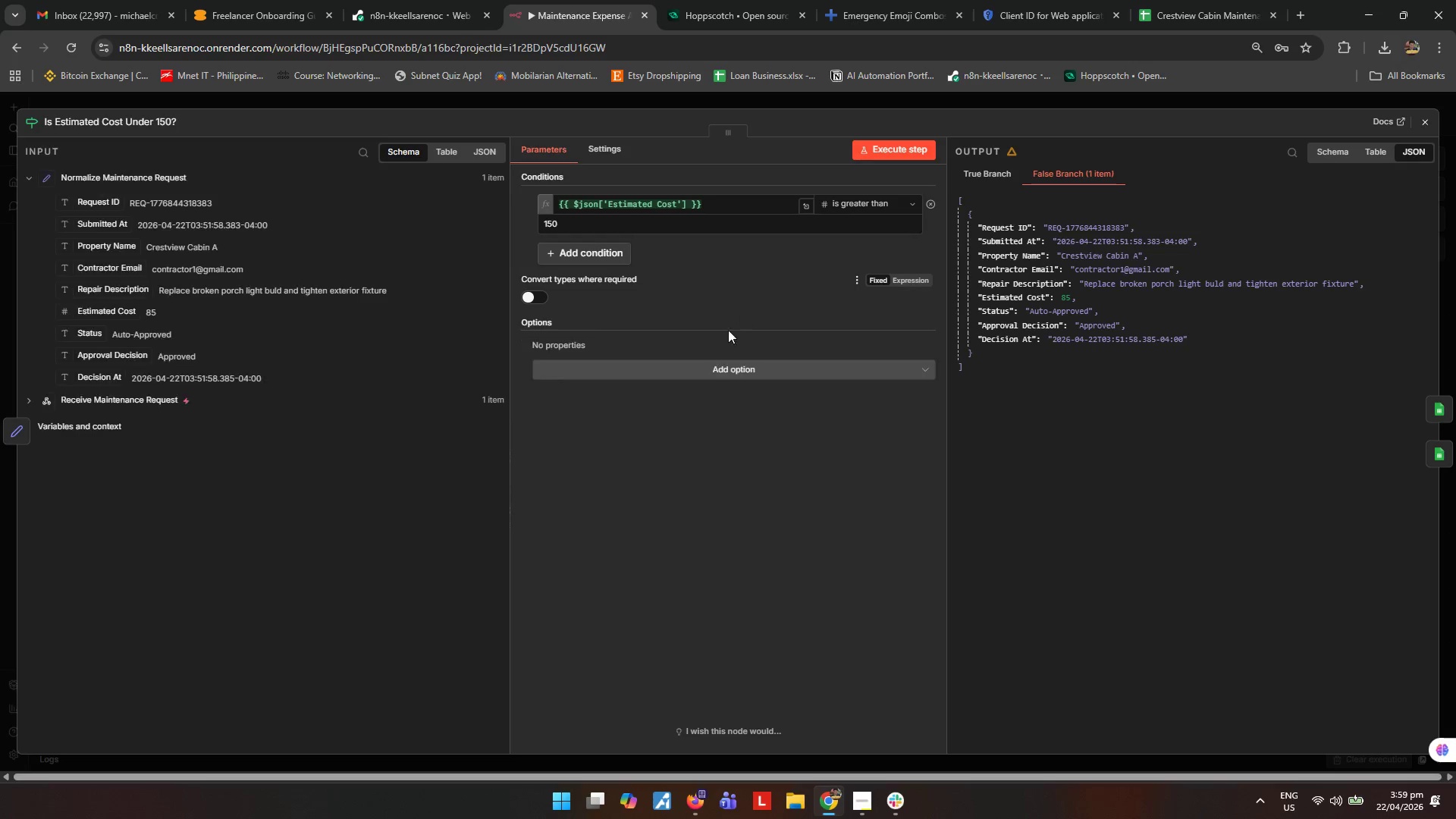 
left_click([901, 206])
 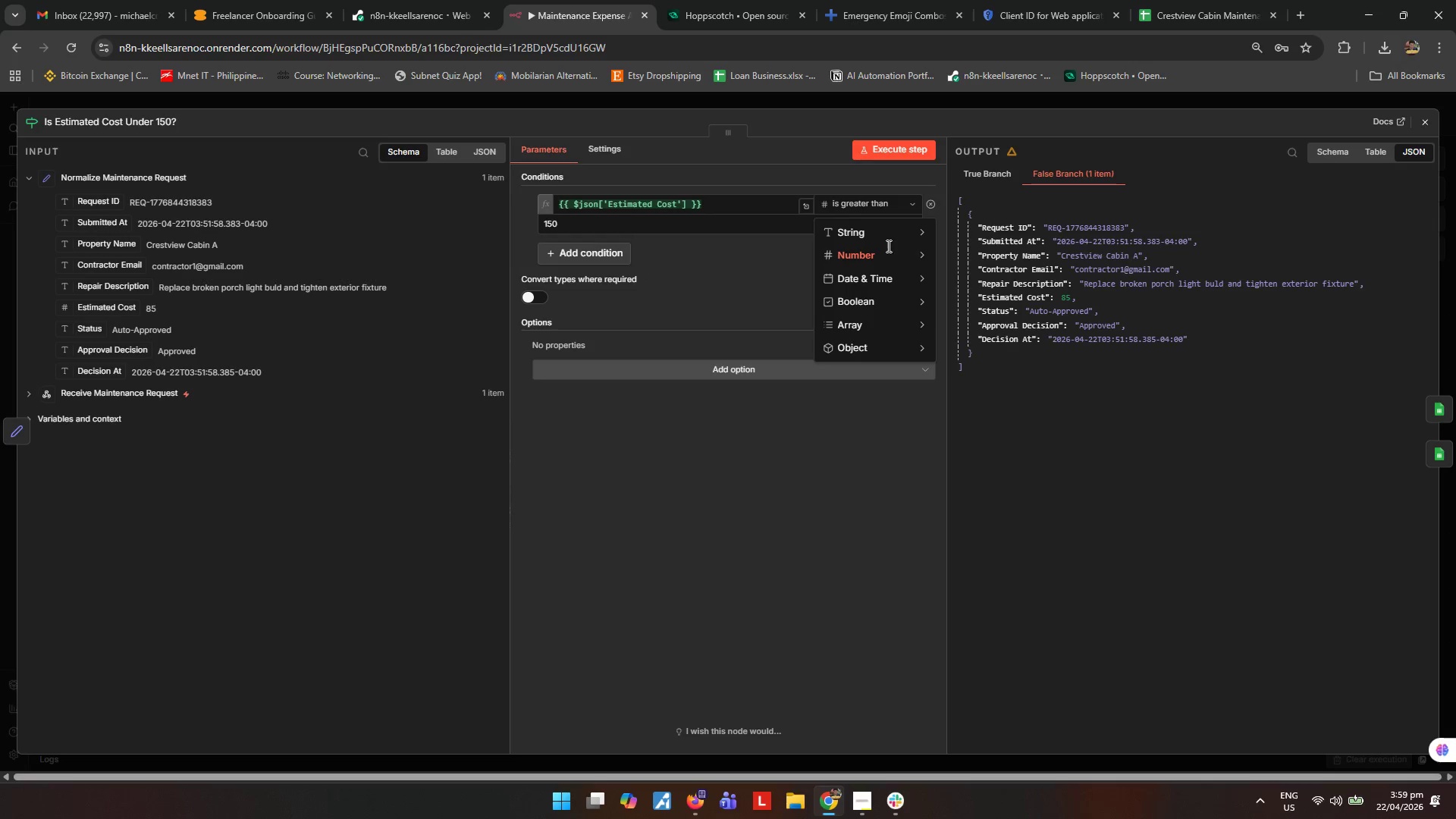 
left_click([896, 264])
 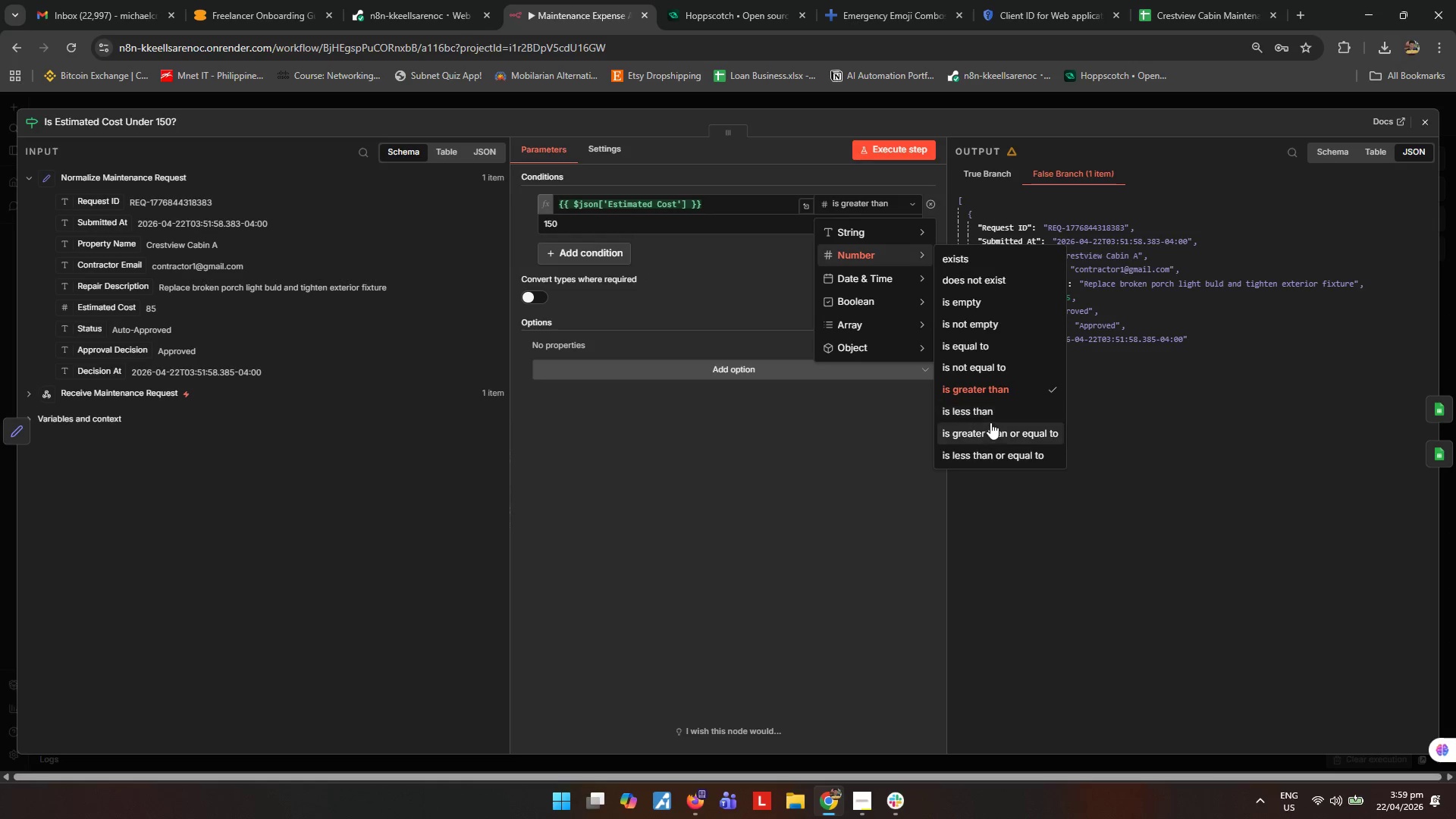 
left_click([984, 415])
 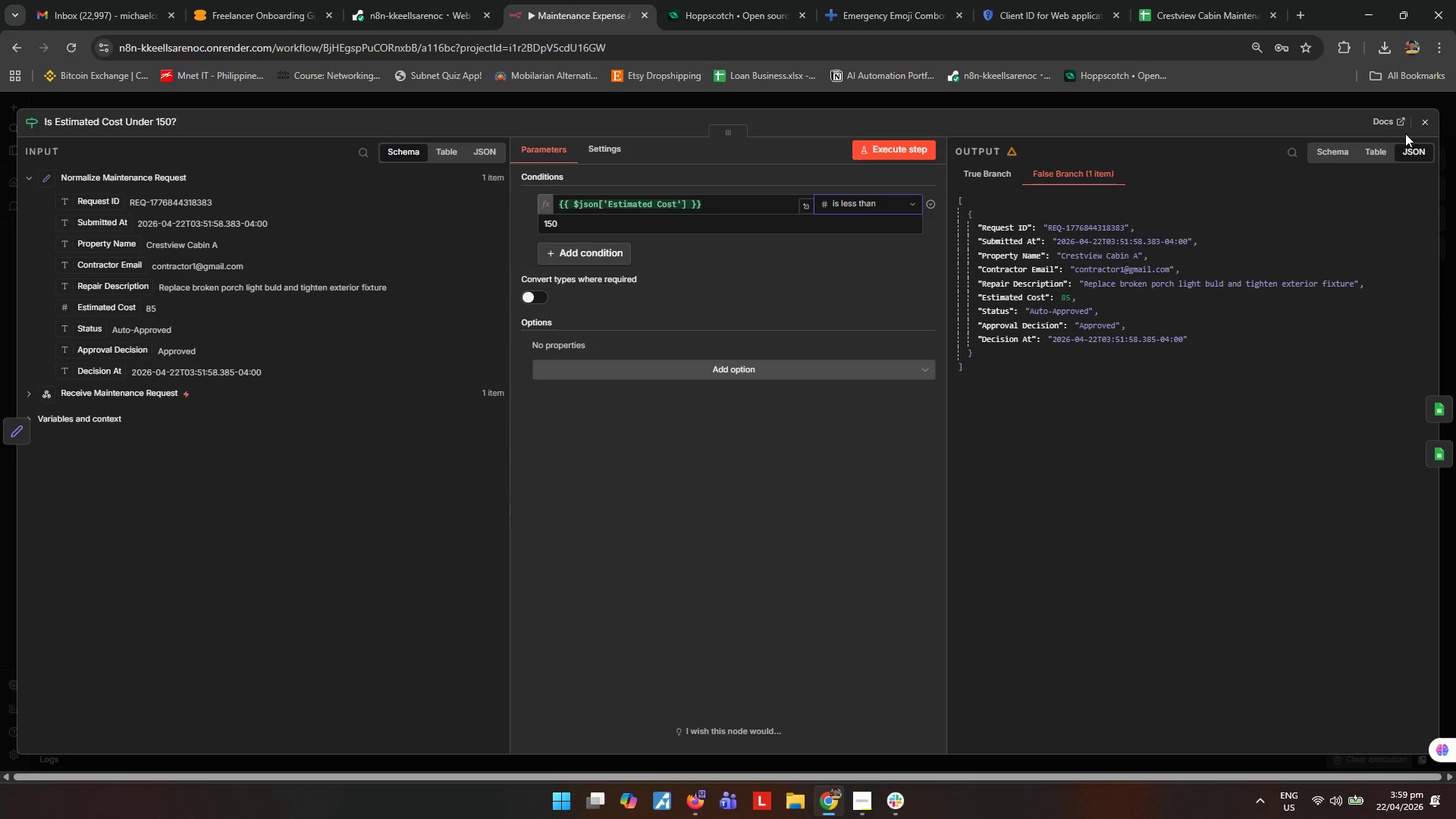 
left_click([1426, 127])
 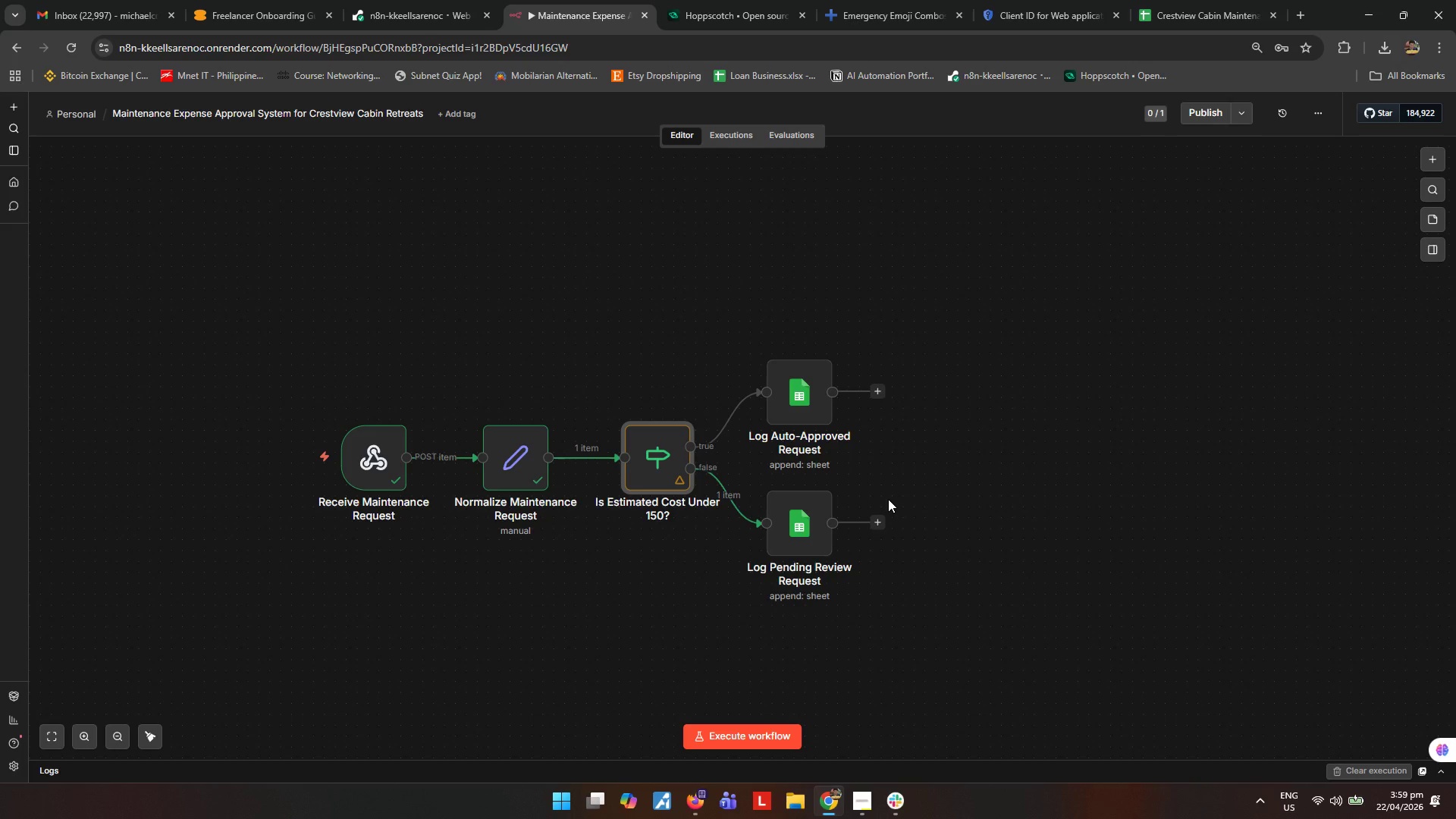 
wait(22.28)
 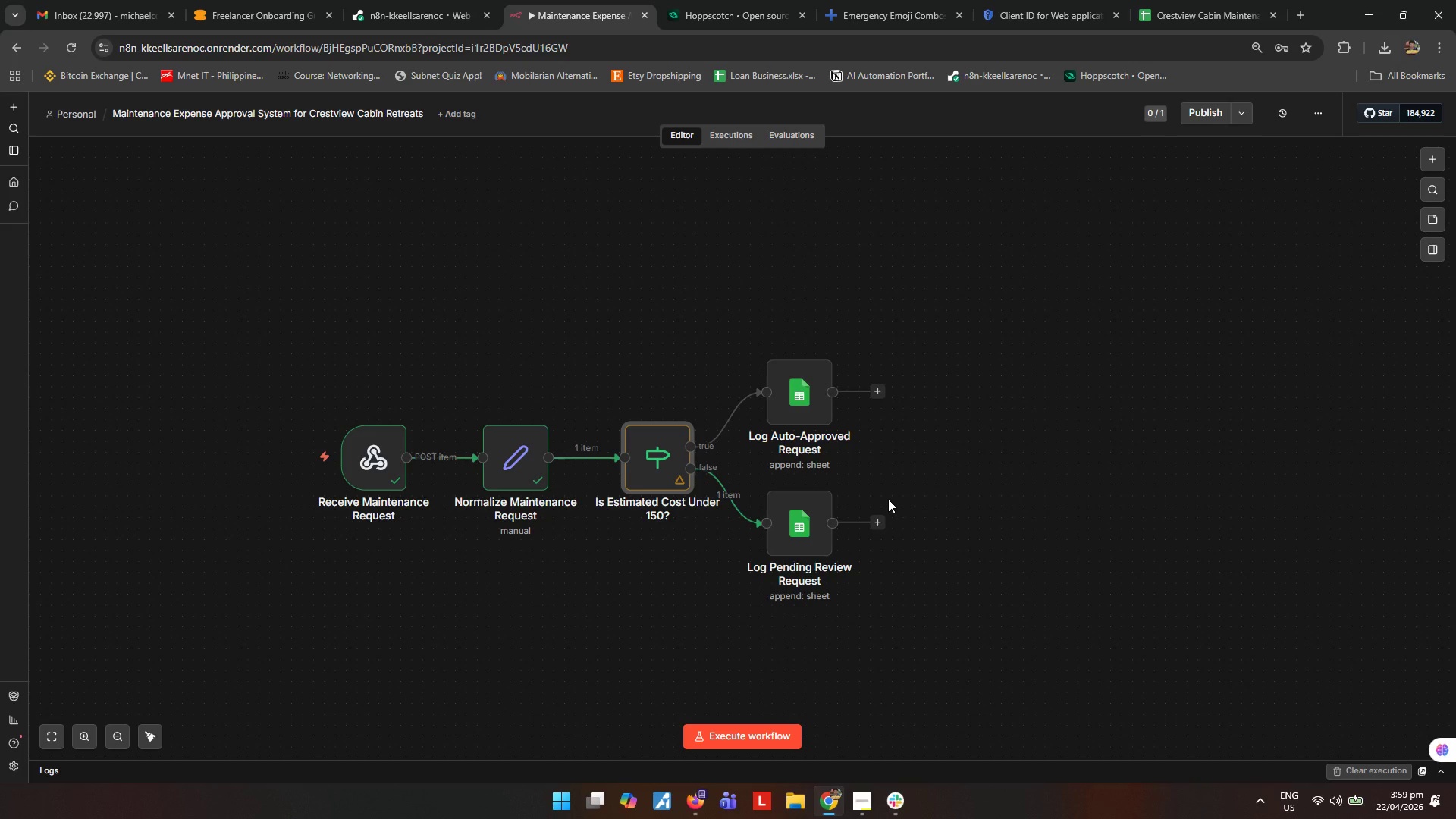 
left_click([865, 800])